 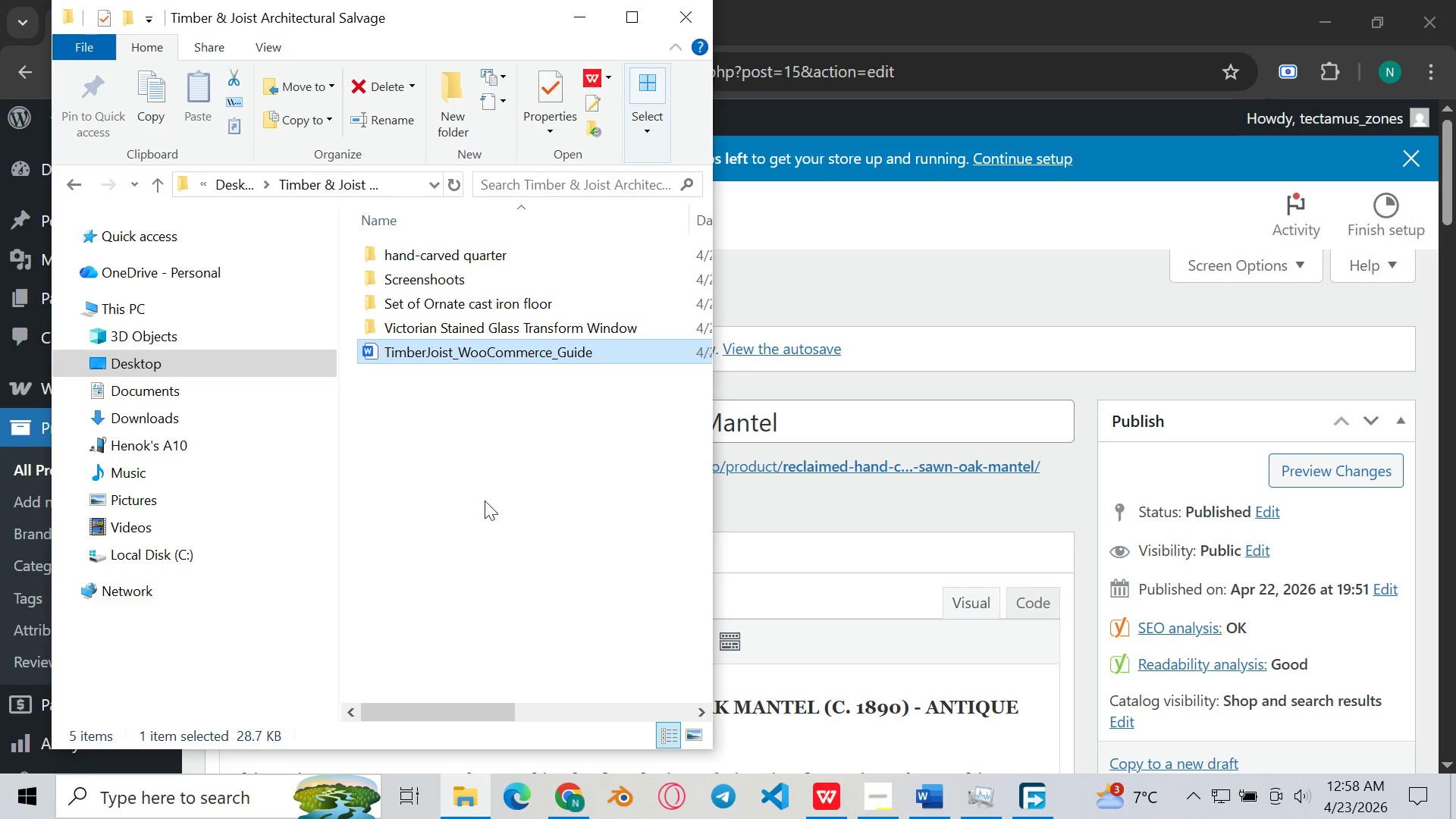 
mouse_move([485, 322])
 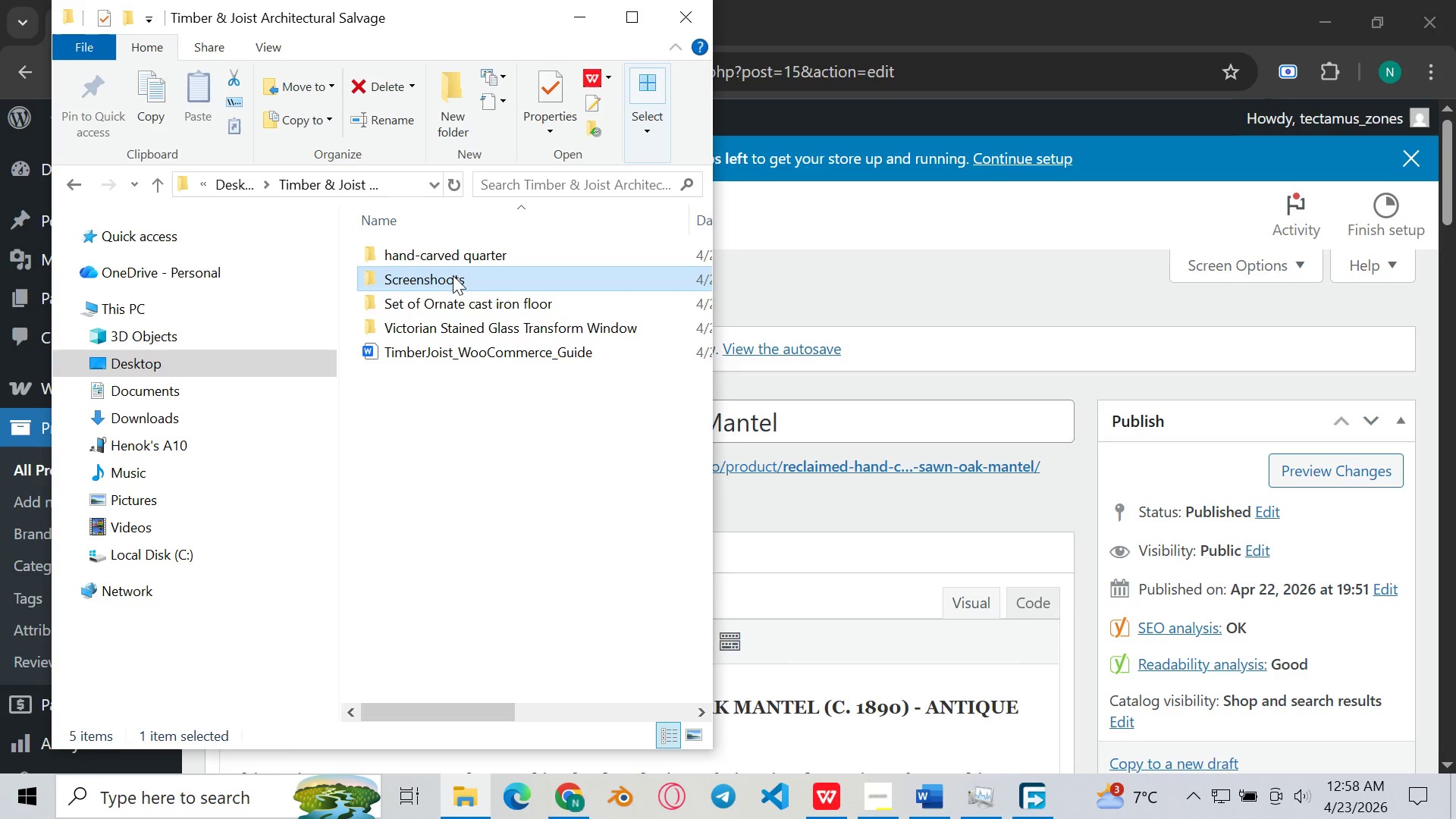 
double_click([453, 275])
 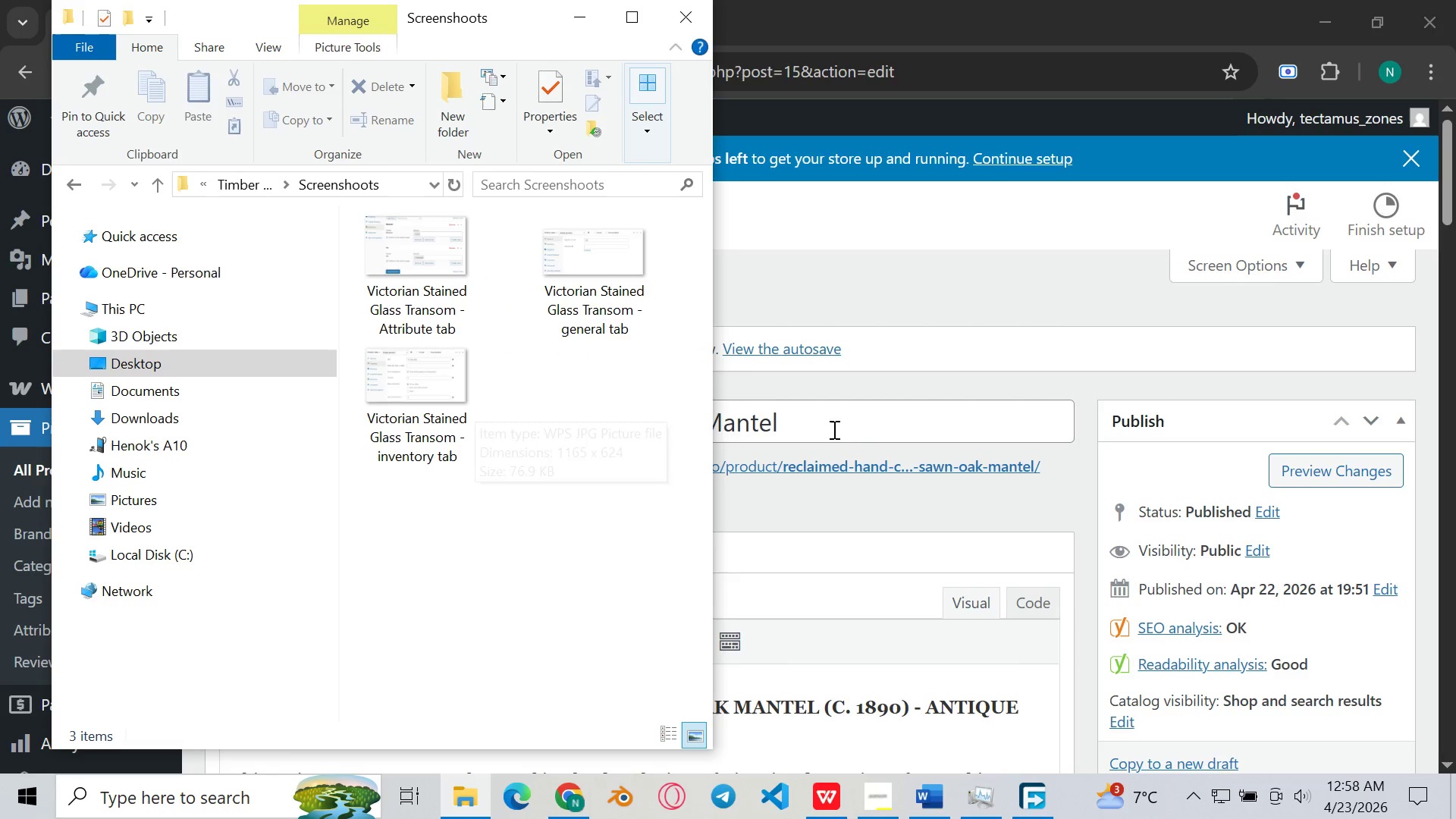 
left_click([863, 504])
 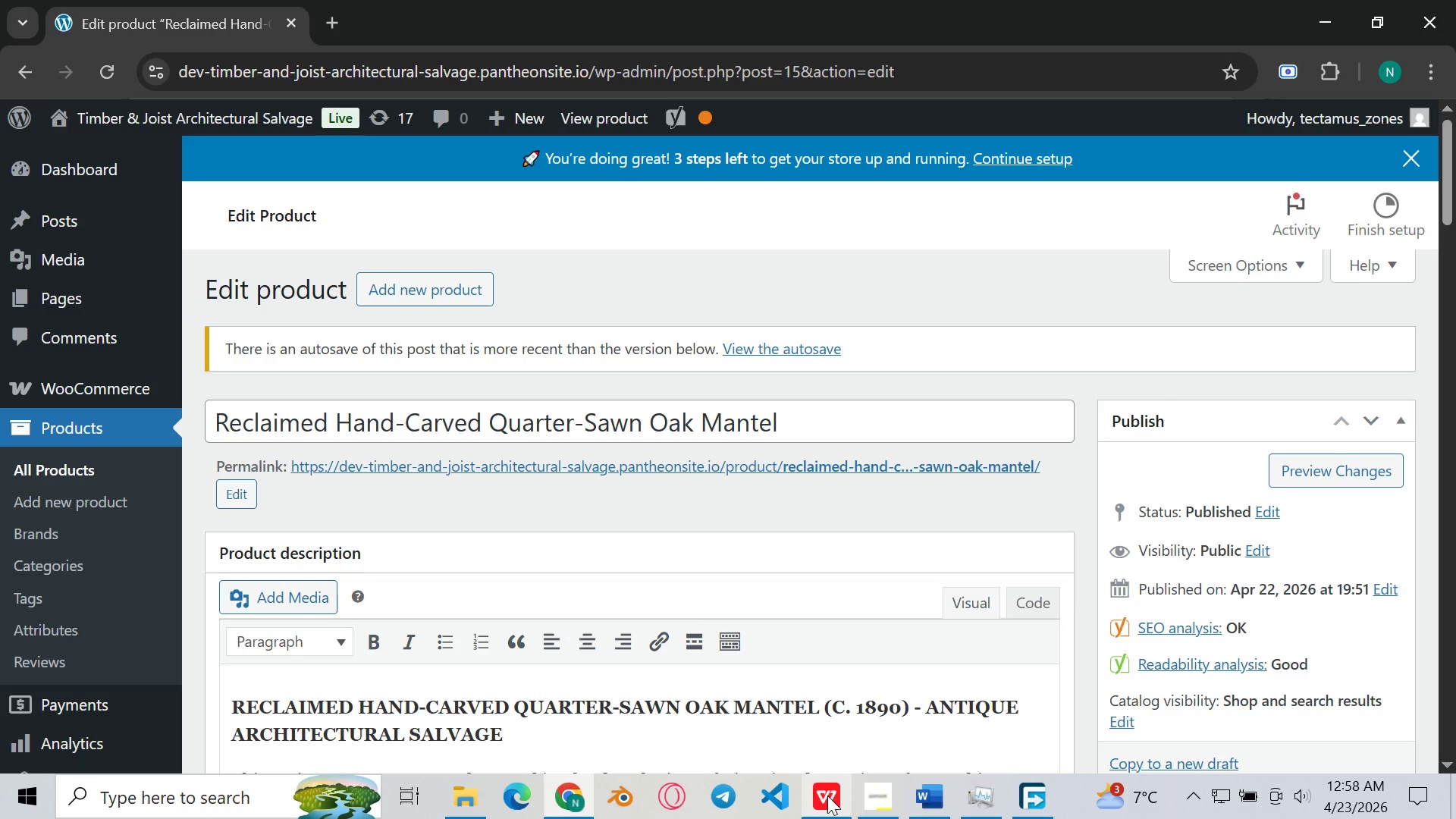 
scroll: coordinate [579, 477], scroll_direction: down, amount: 10.0
 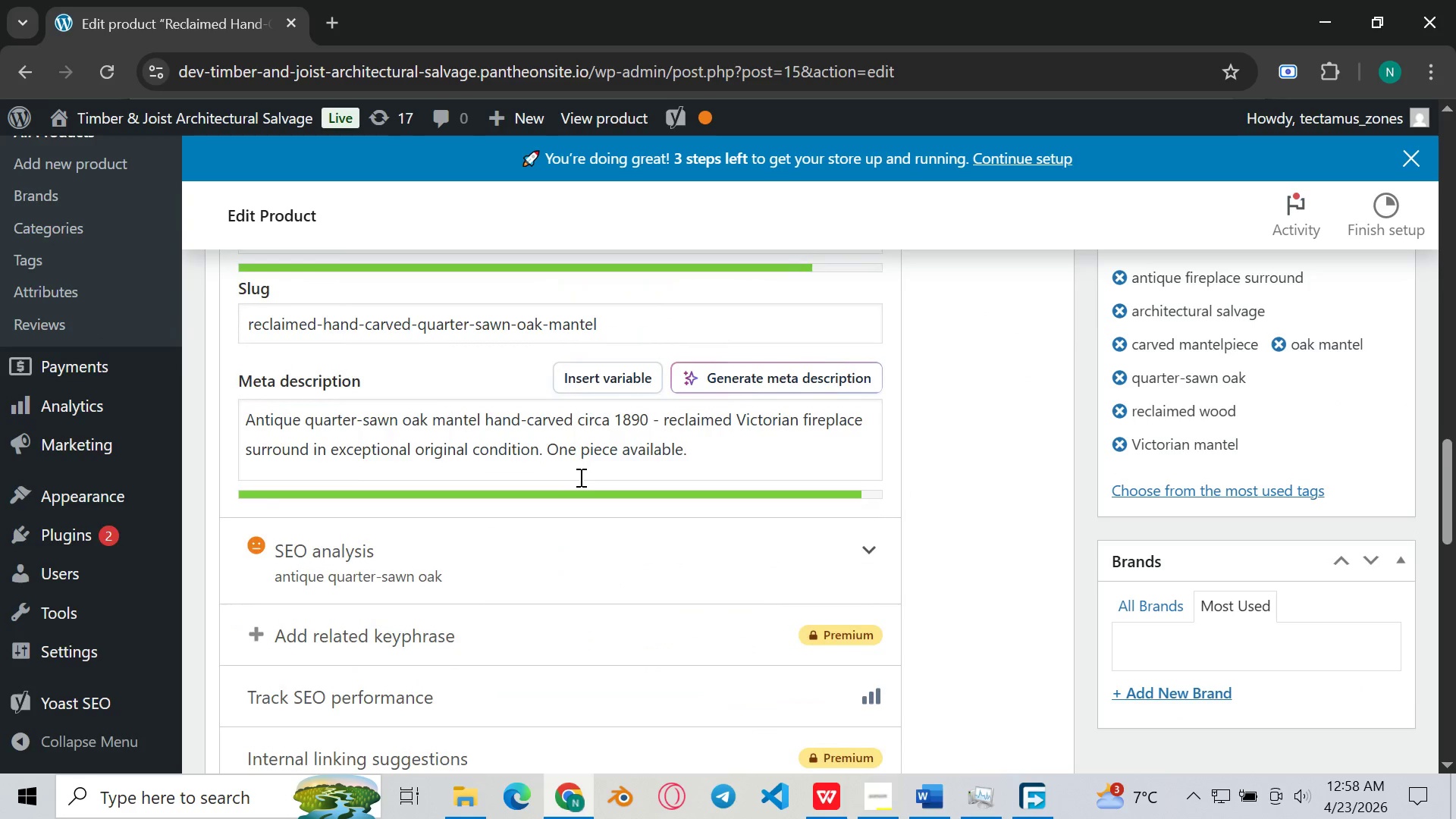 
left_click([579, 477])
 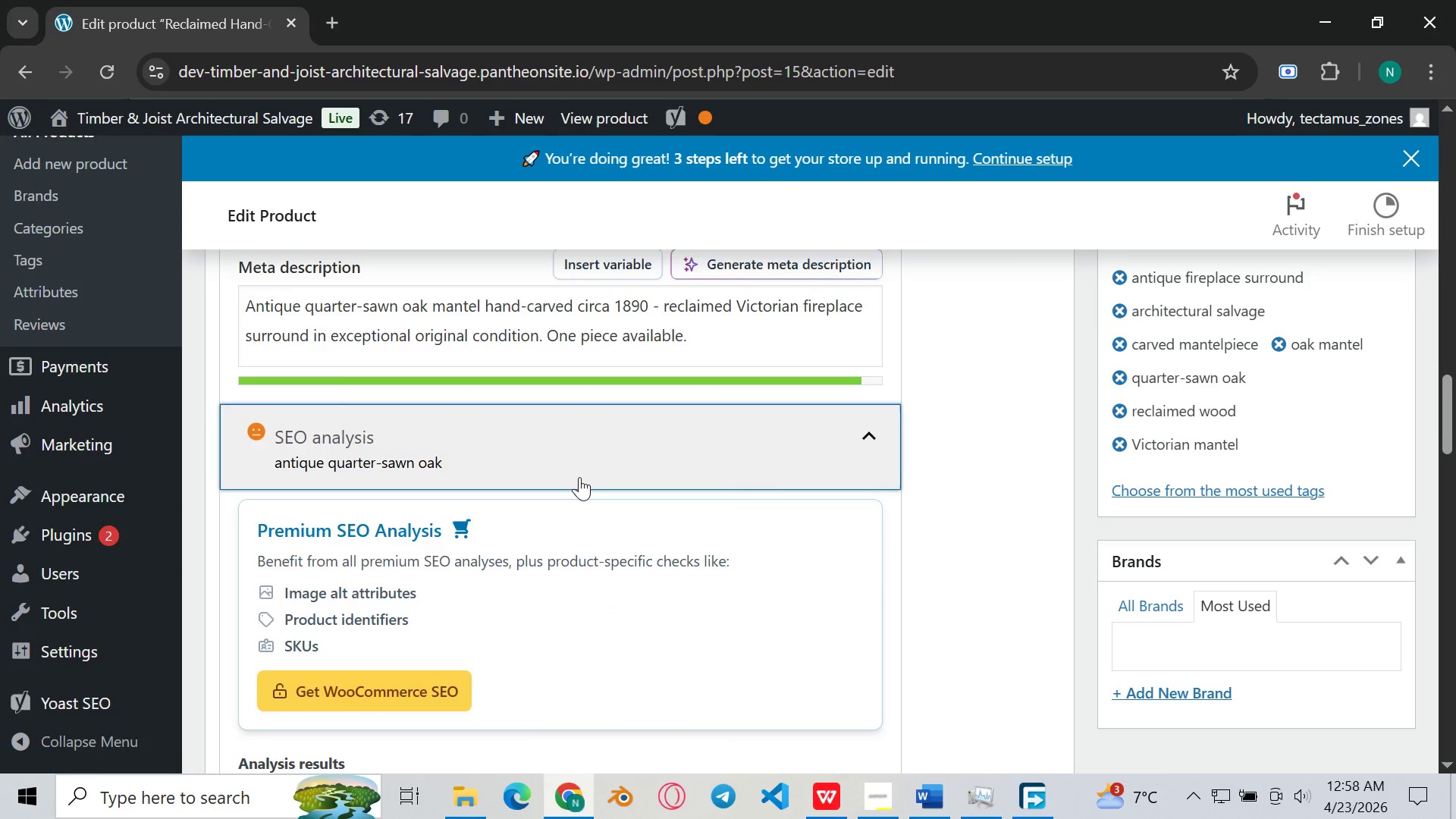 
scroll: coordinate [579, 477], scroll_direction: down, amount: 4.0
 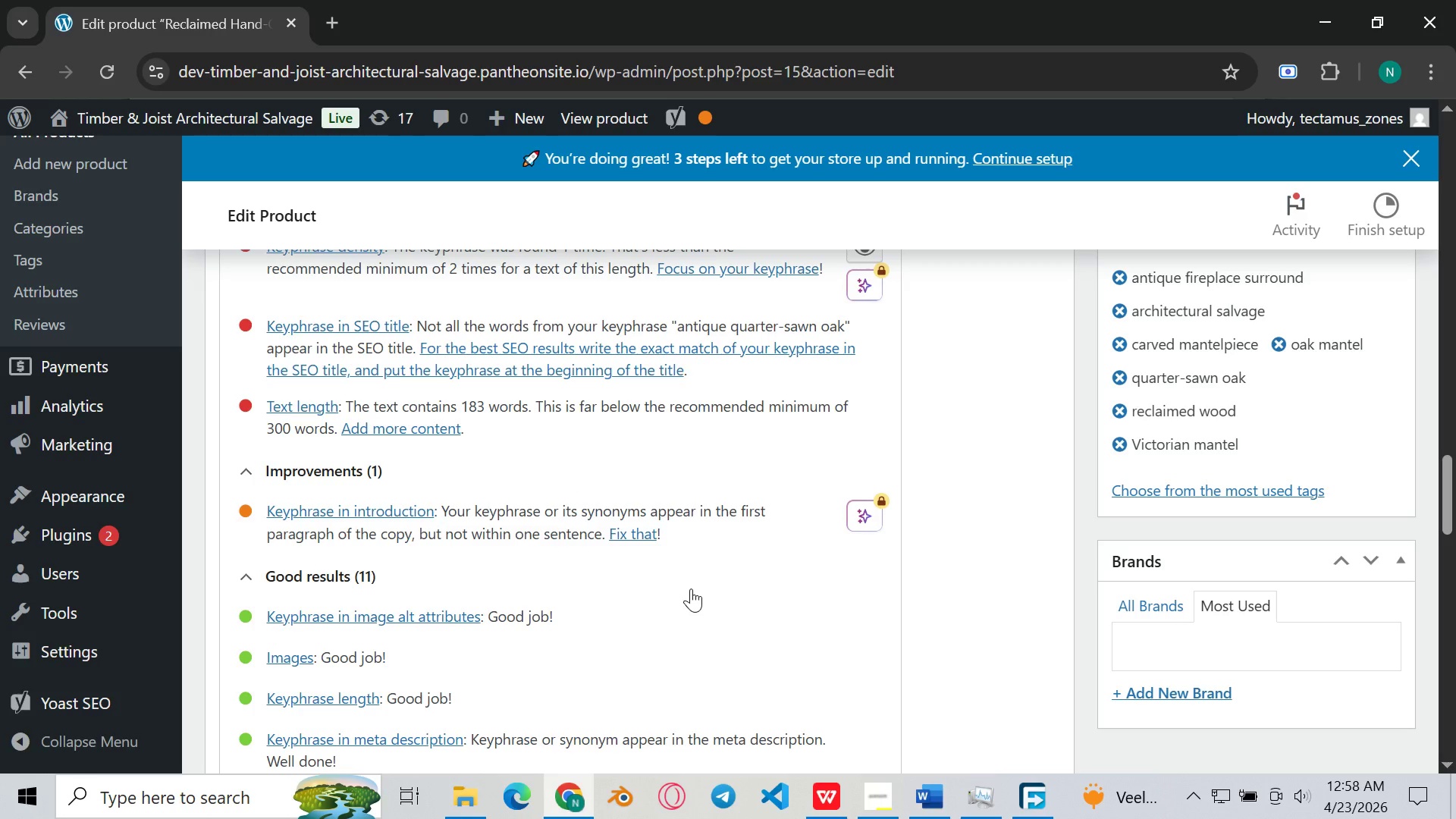 
wait(8.47)
 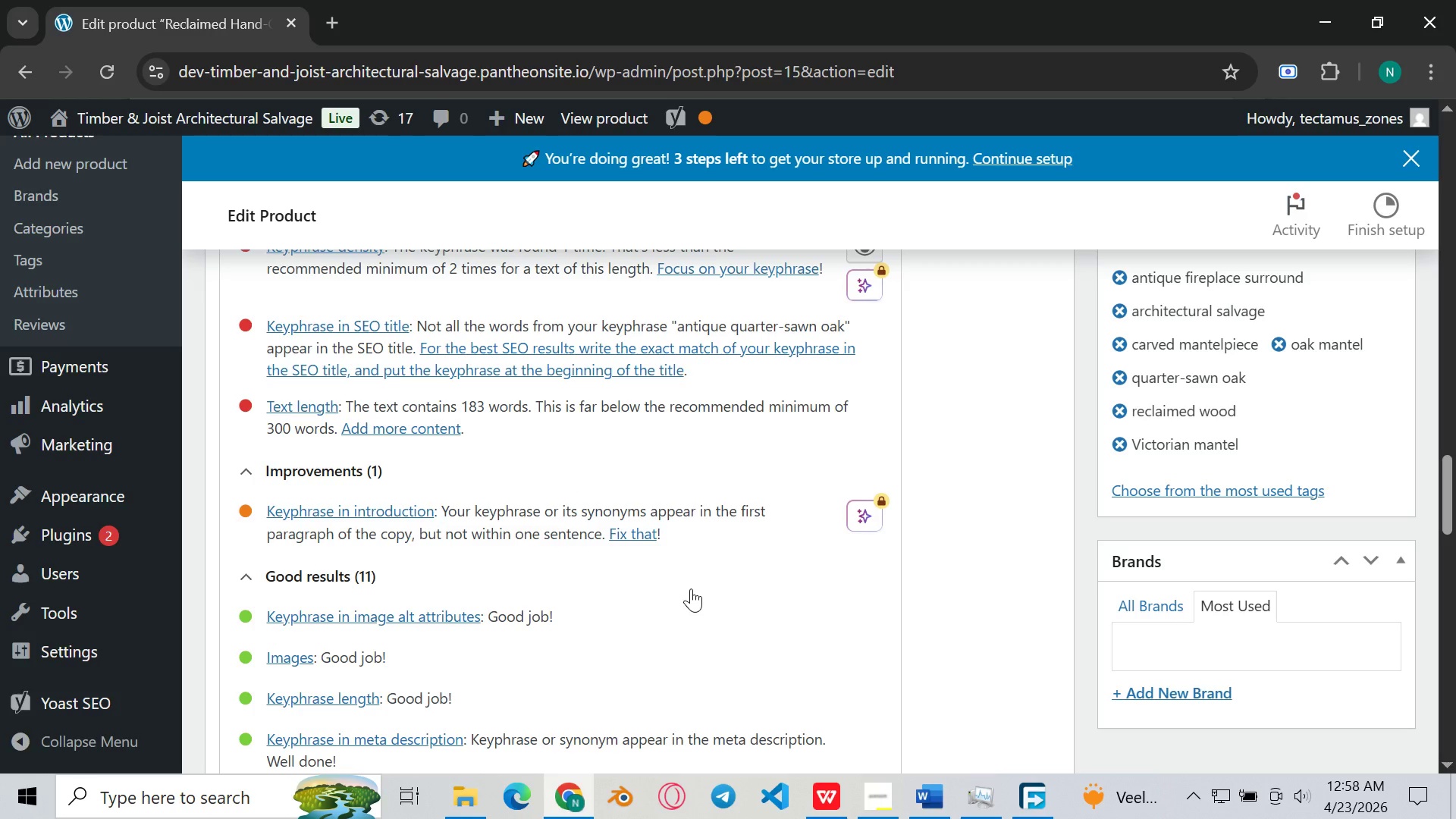 
scroll: coordinate [691, 588], scroll_direction: none, amount: 0.0
 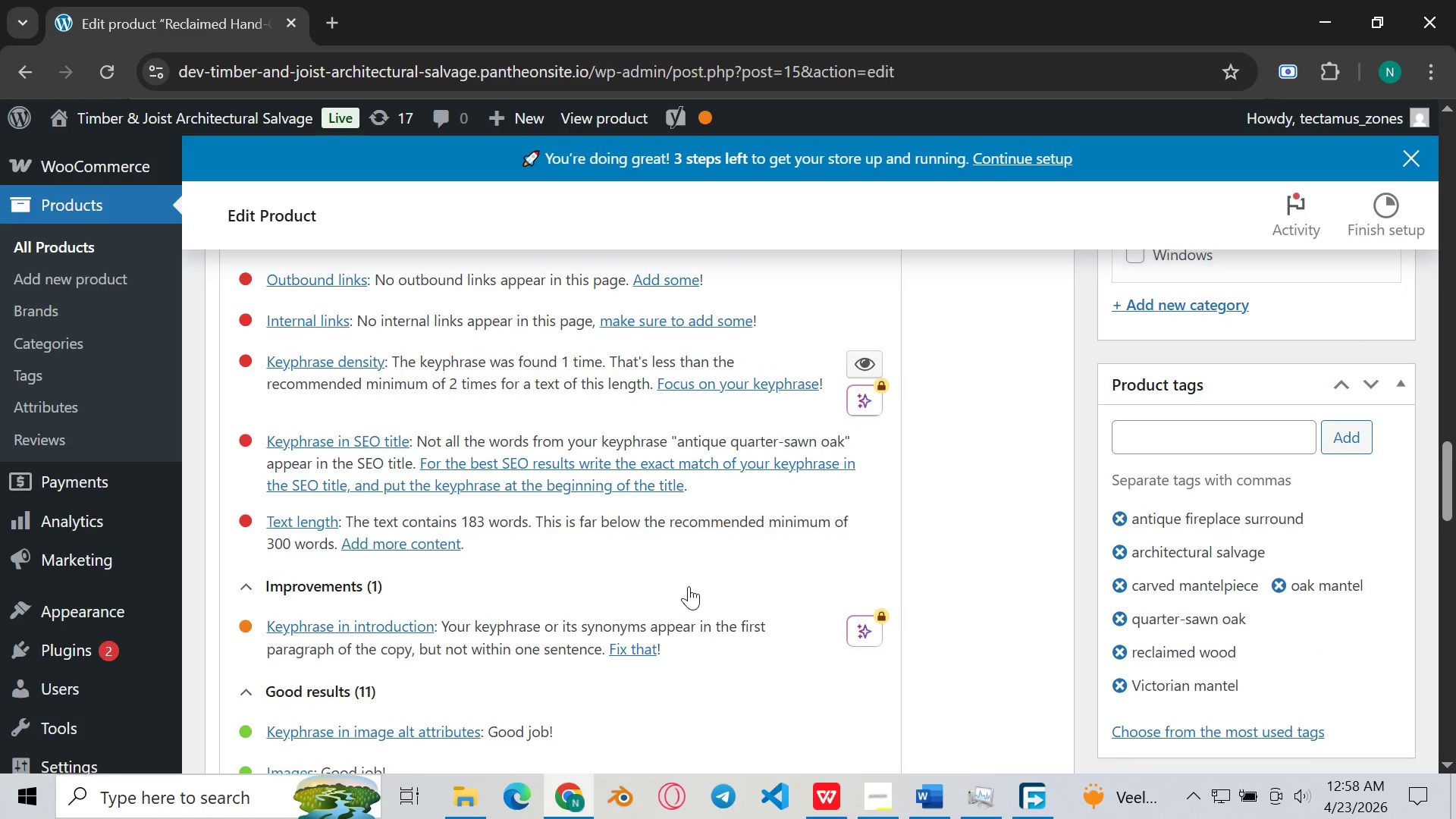 
scroll: coordinate [682, 574], scroll_direction: up, amount: 17.0
 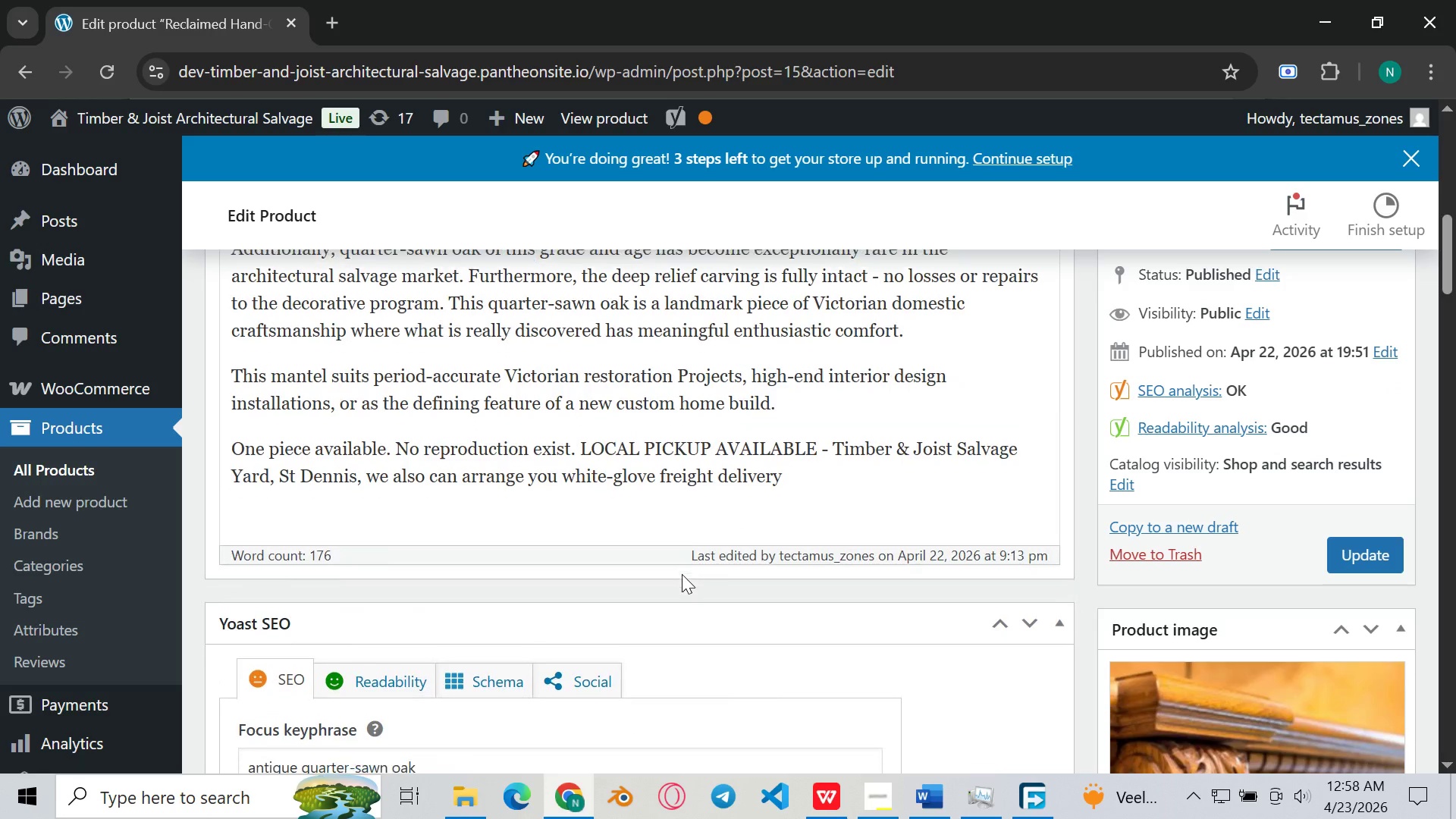 
scroll: coordinate [682, 574], scroll_direction: down, amount: 20.0
 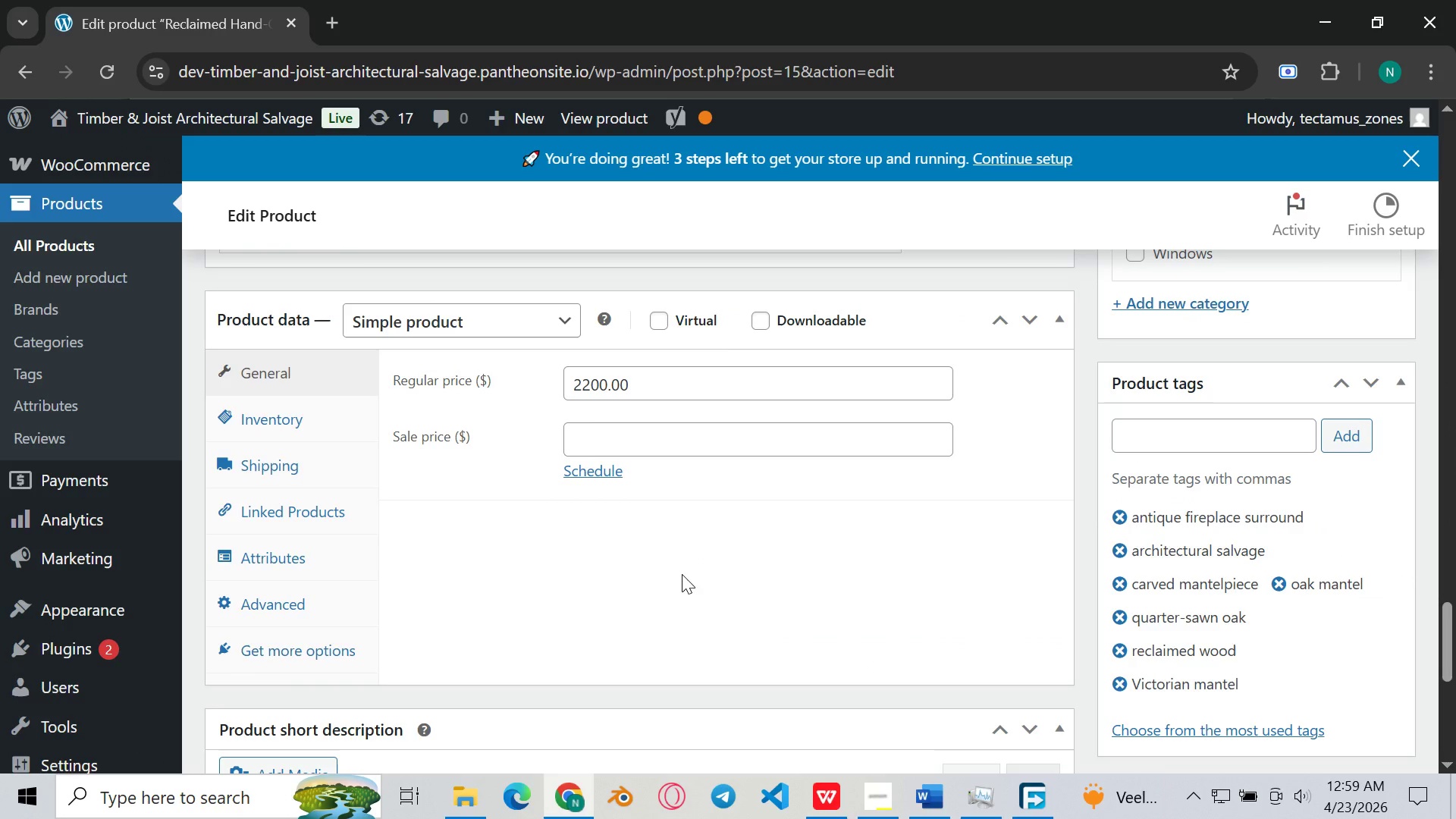 
left_click([682, 574])
 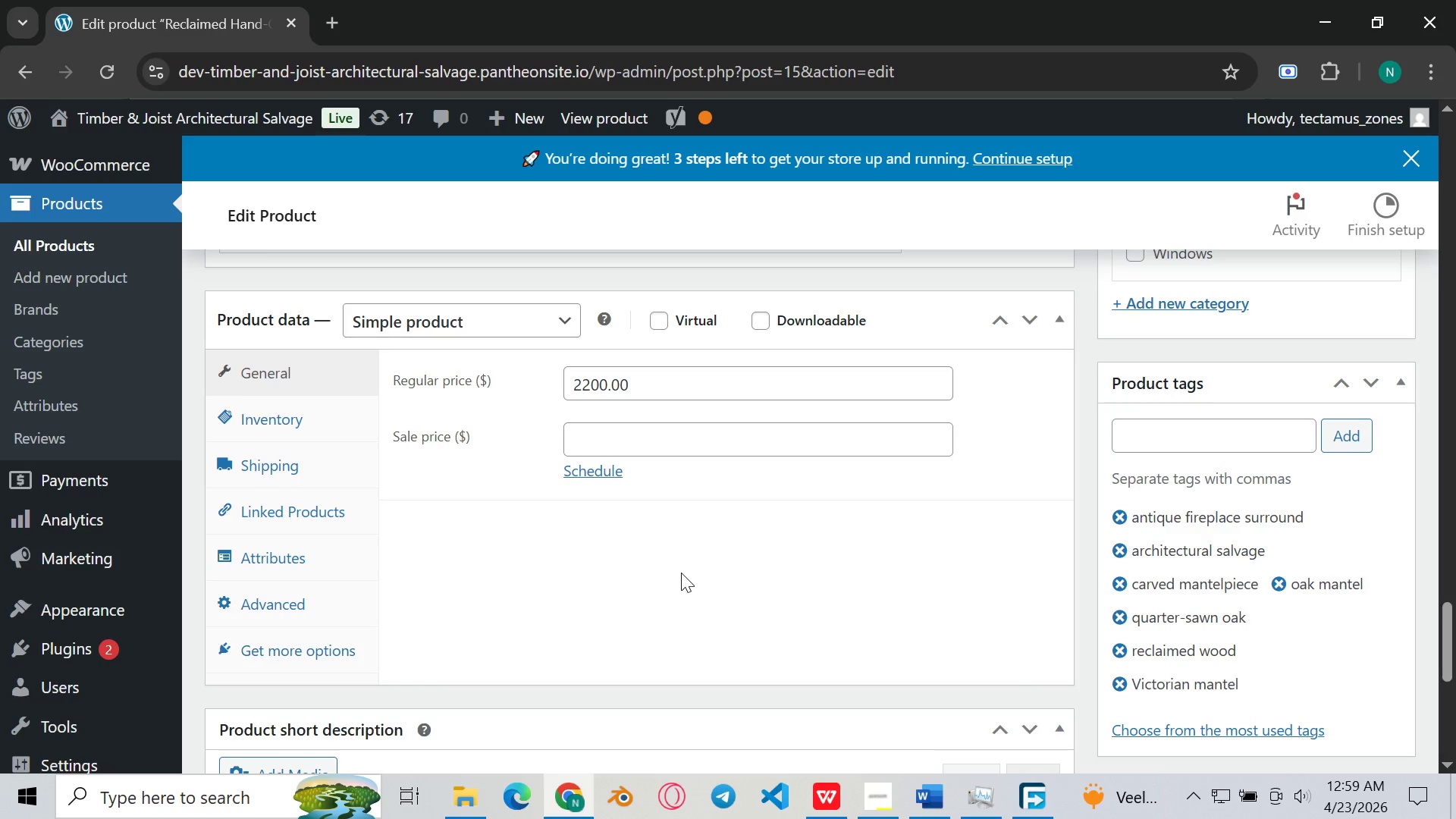 
wait(7.77)
 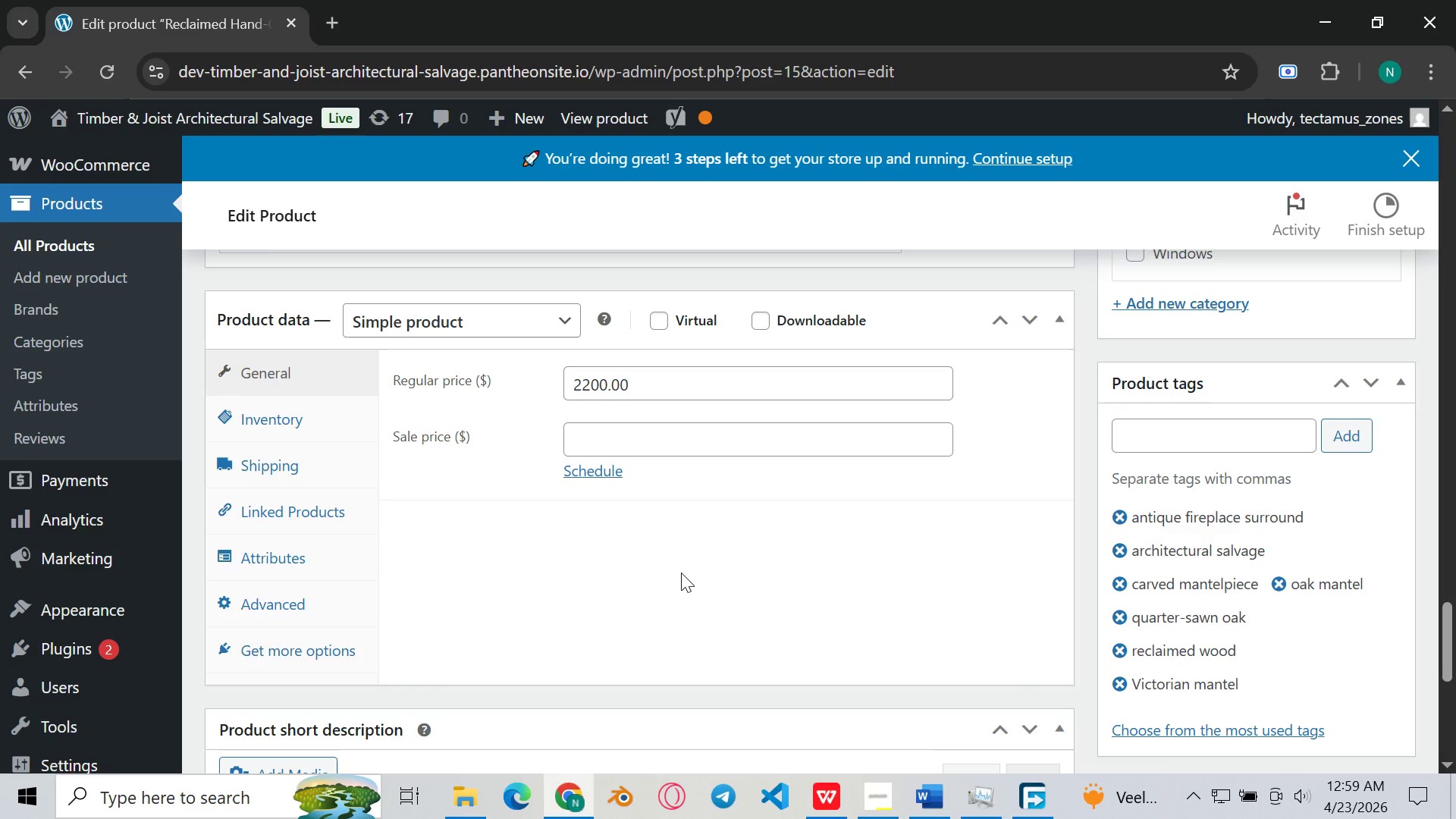 
key(Meta+Shift+S)
 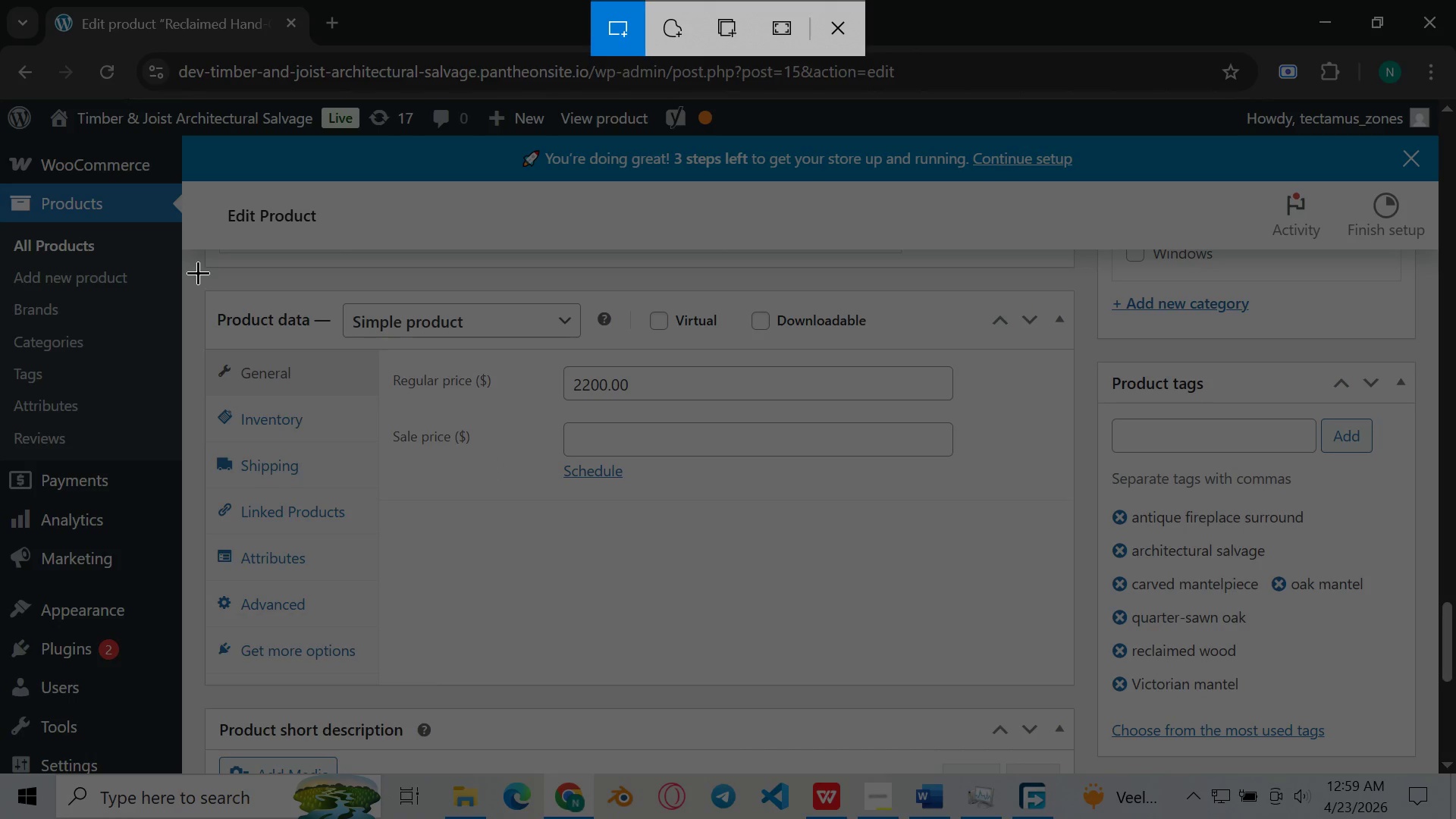 
left_click_drag(start_coordinate=[198, 274], to_coordinate=[1081, 701])
 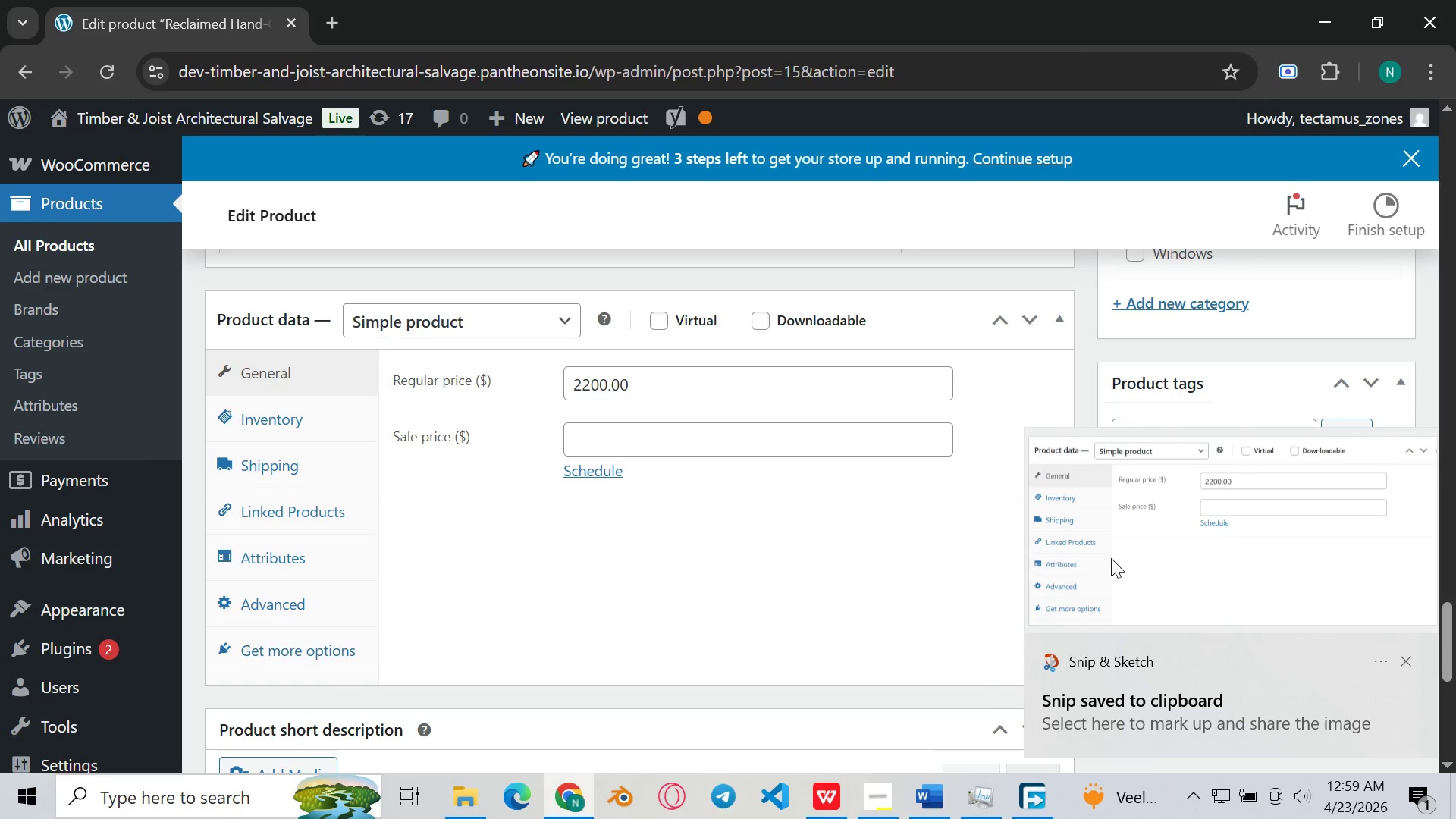 
double_click([1115, 557])
 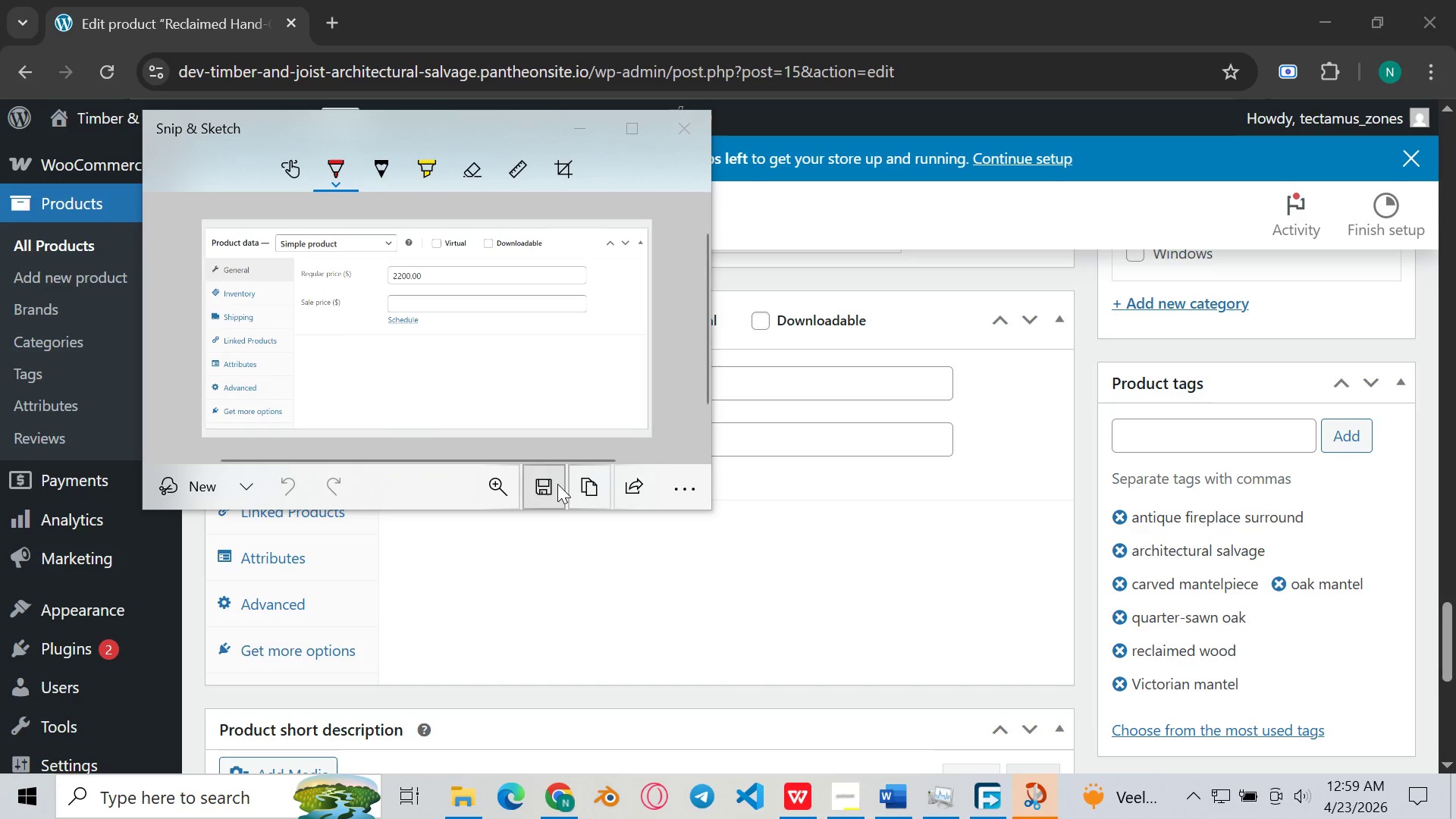 
left_click([557, 486])
 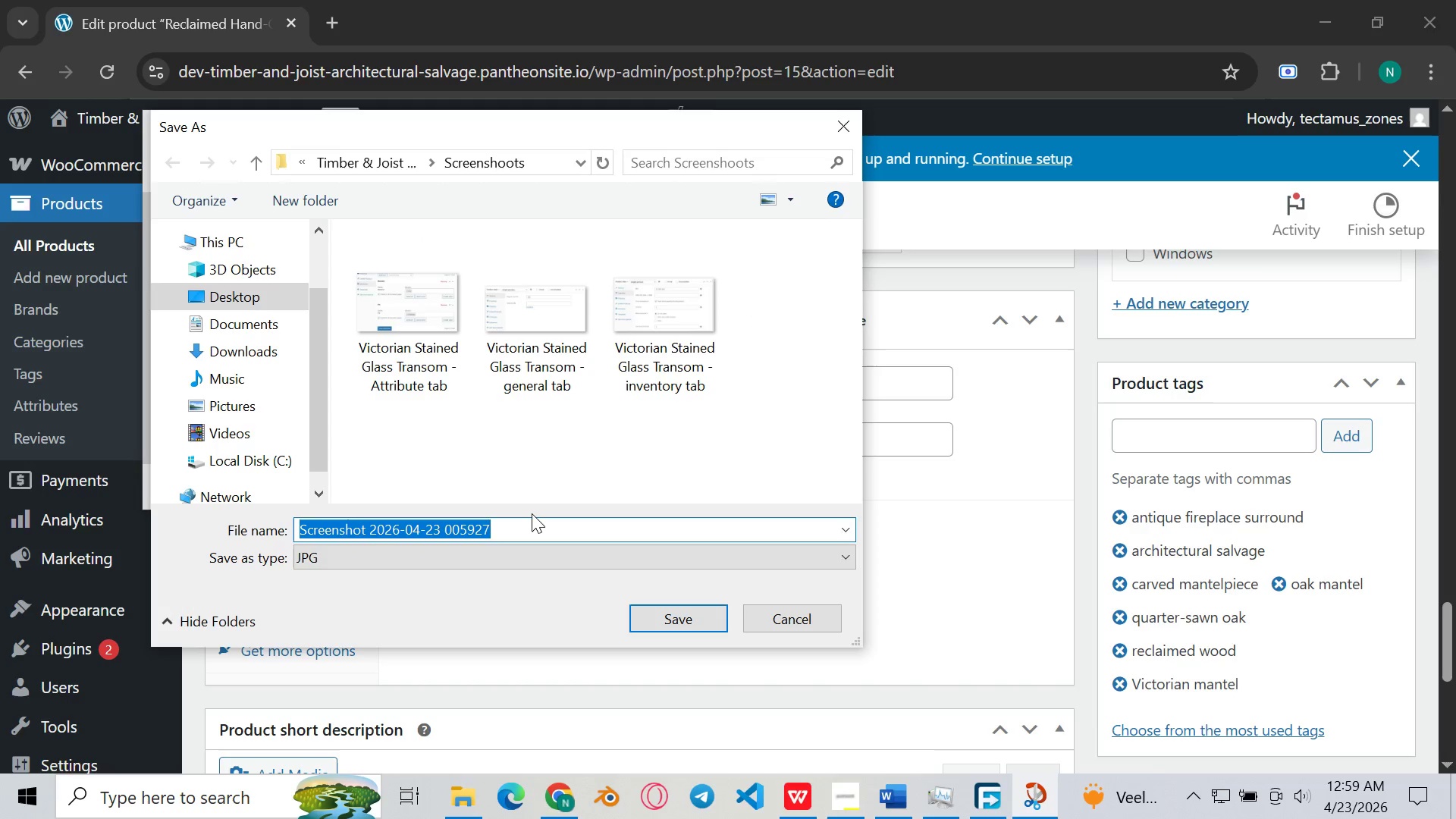 
key(Backspace)
 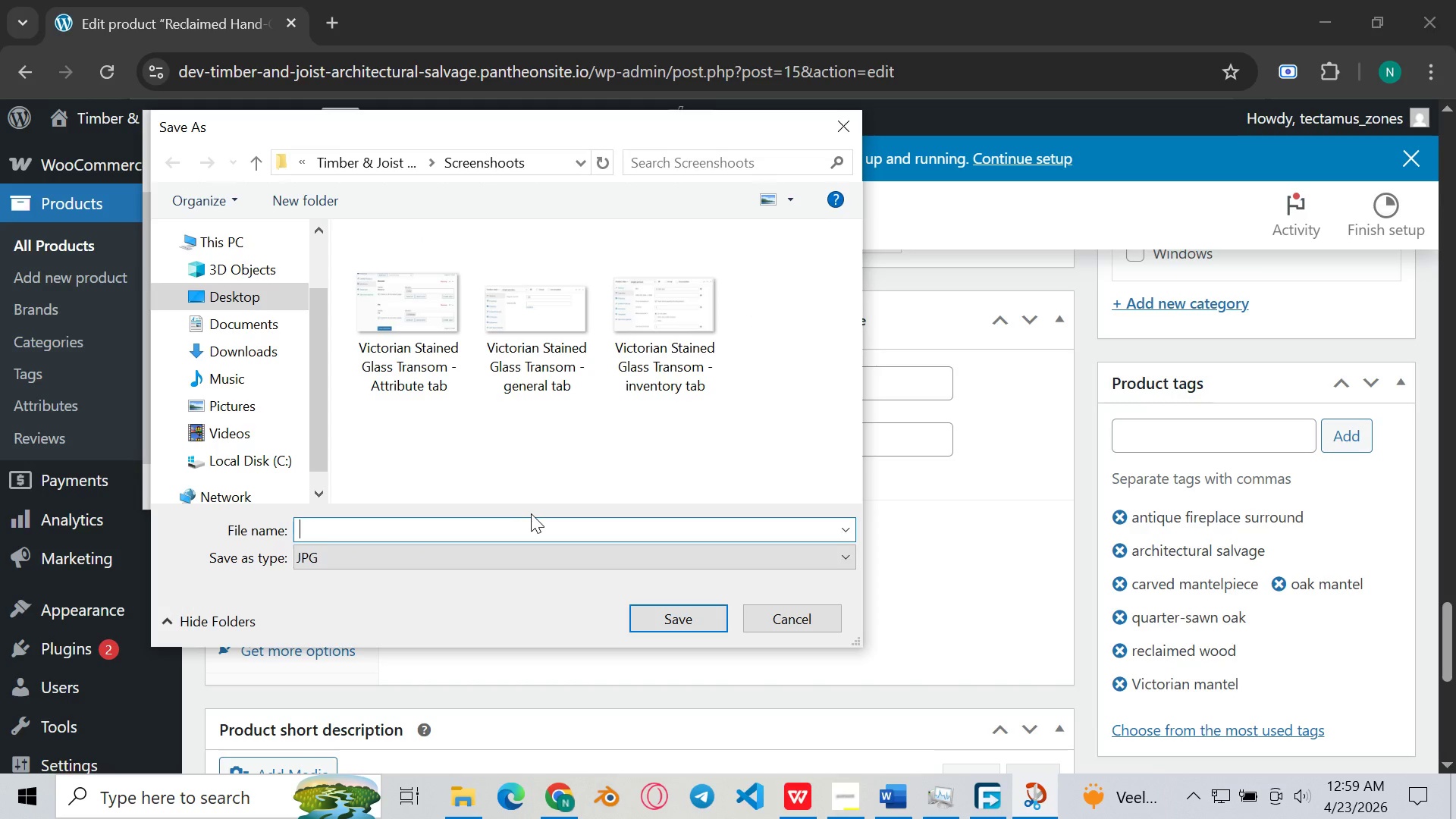 
key(Control+V)
 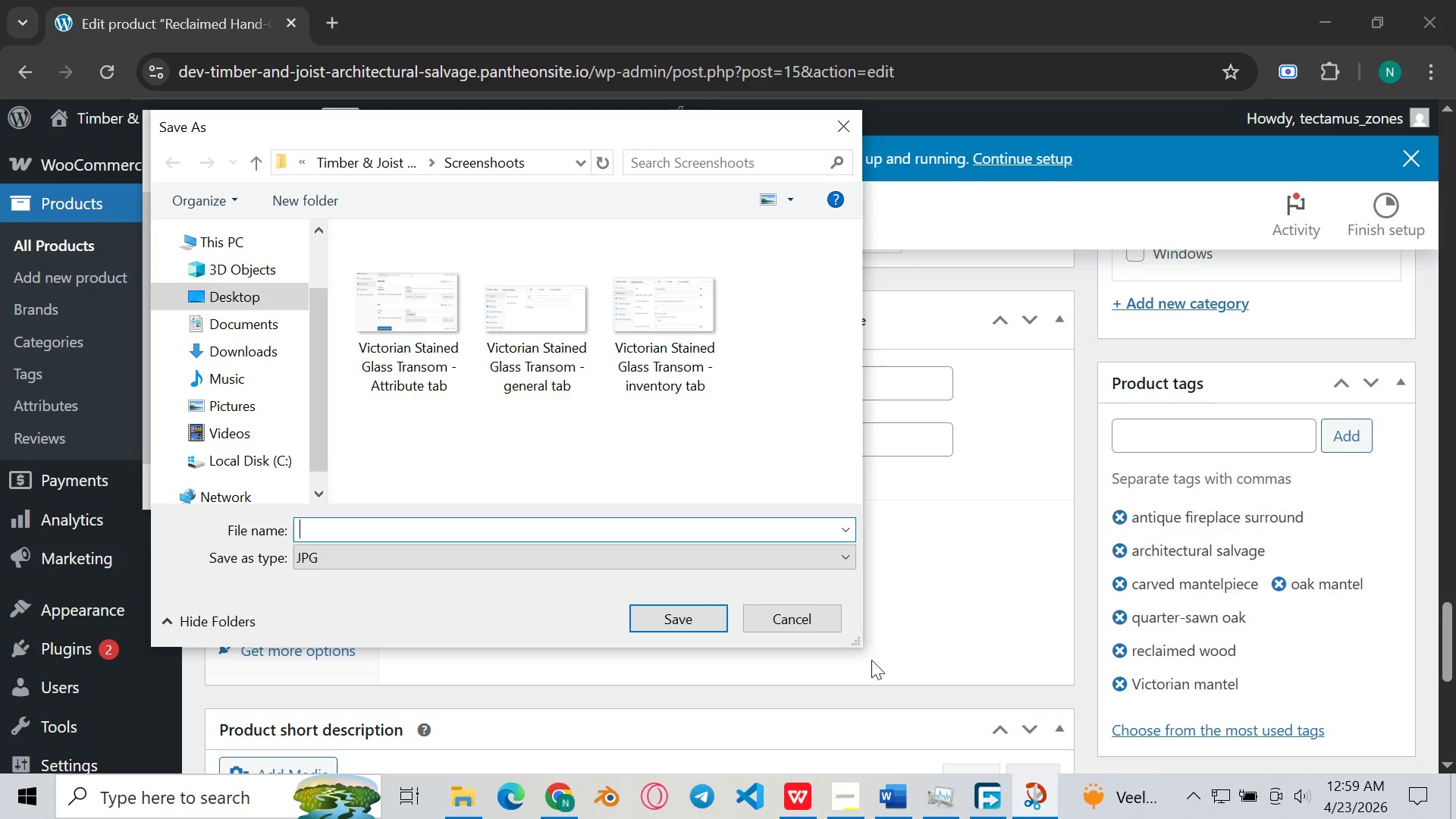 
wait(5.02)
 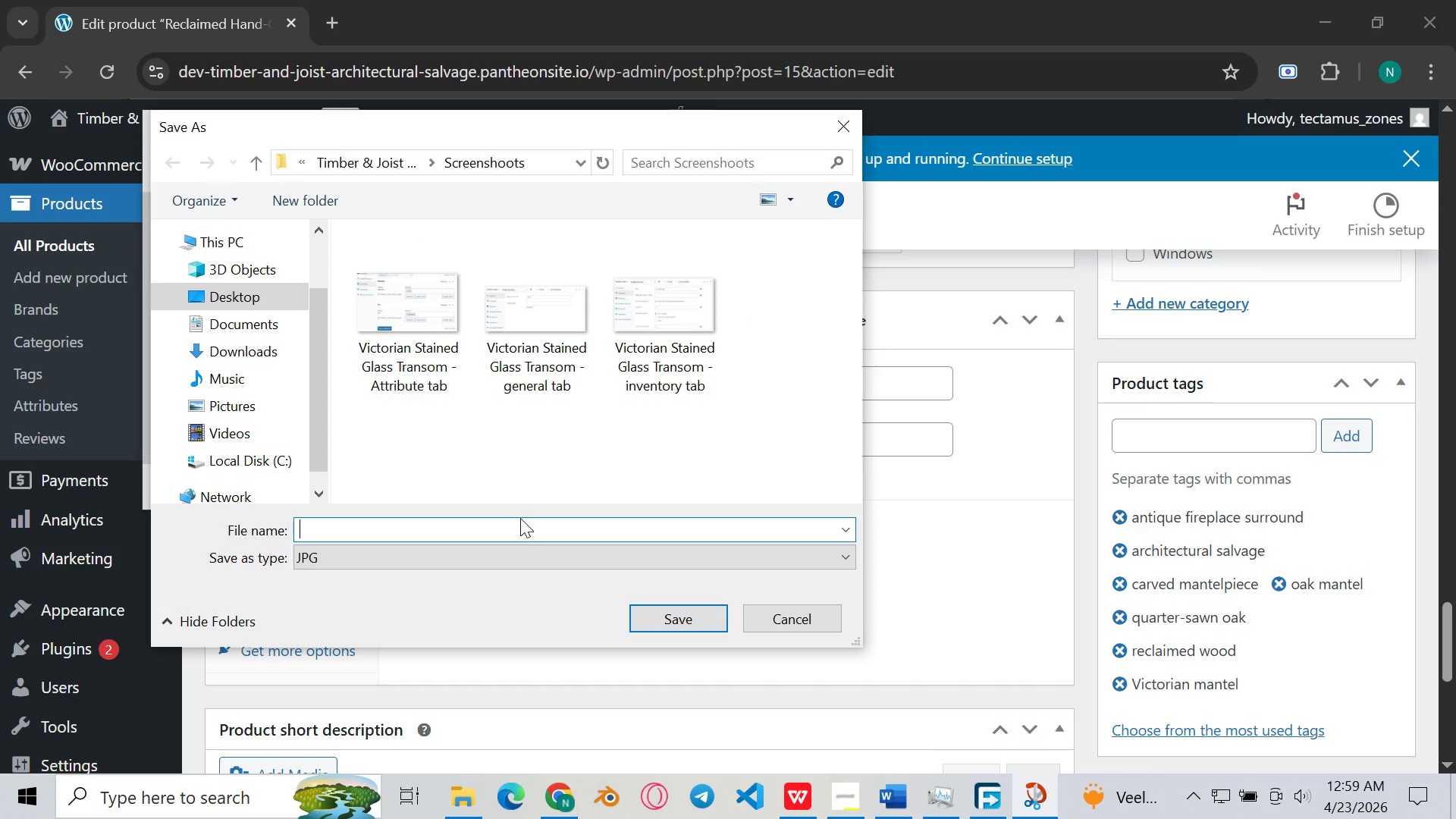 
left_click([837, 783])